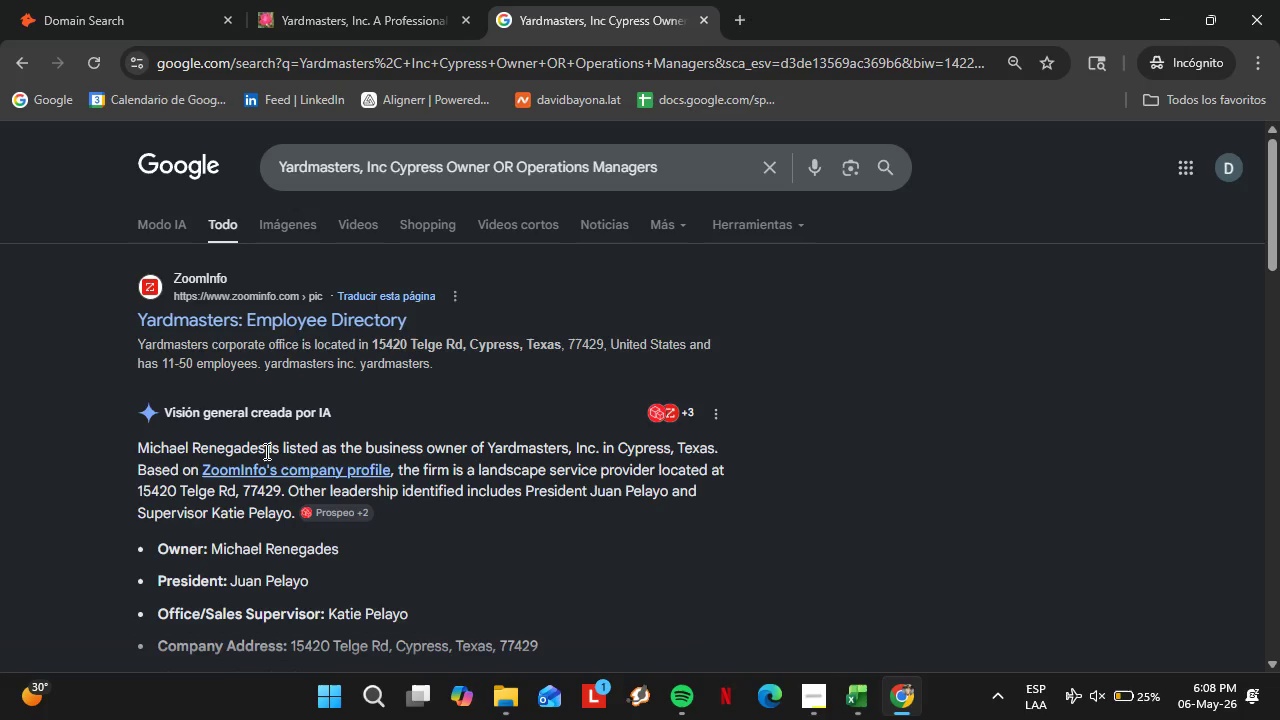 
left_click_drag(start_coordinate=[265, 451], to_coordinate=[138, 443])
 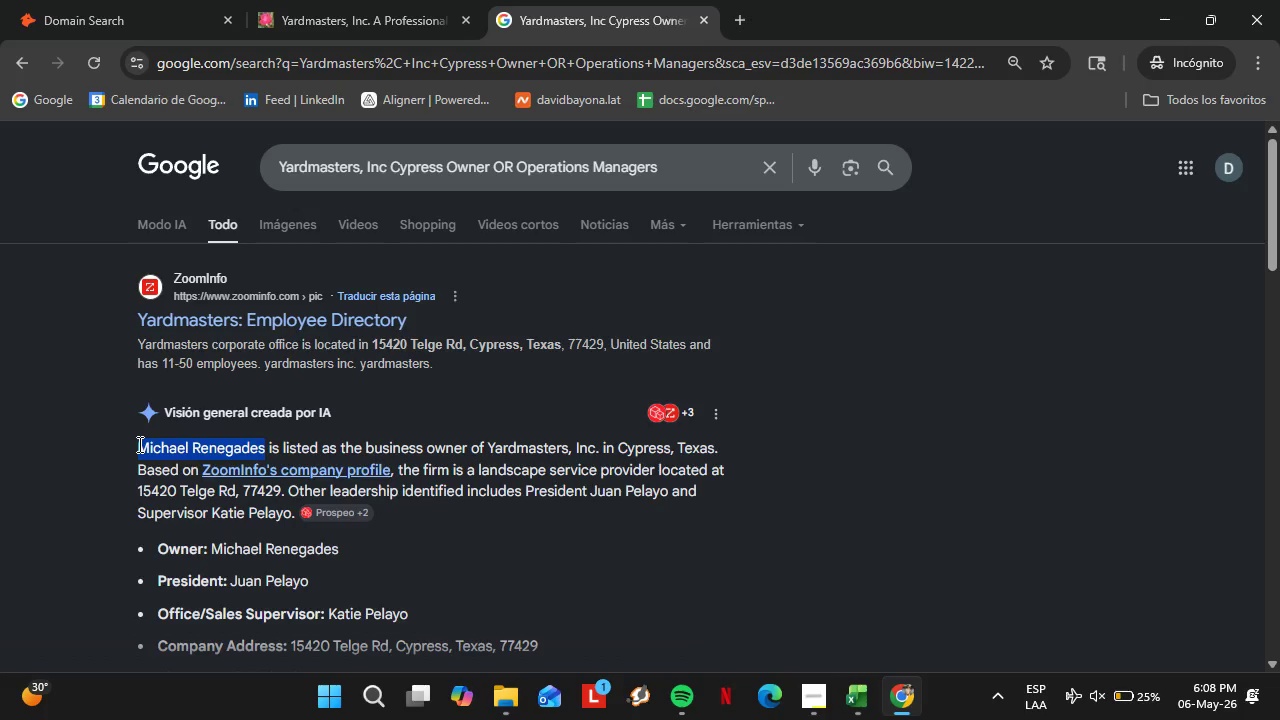 
key(Control+C)
 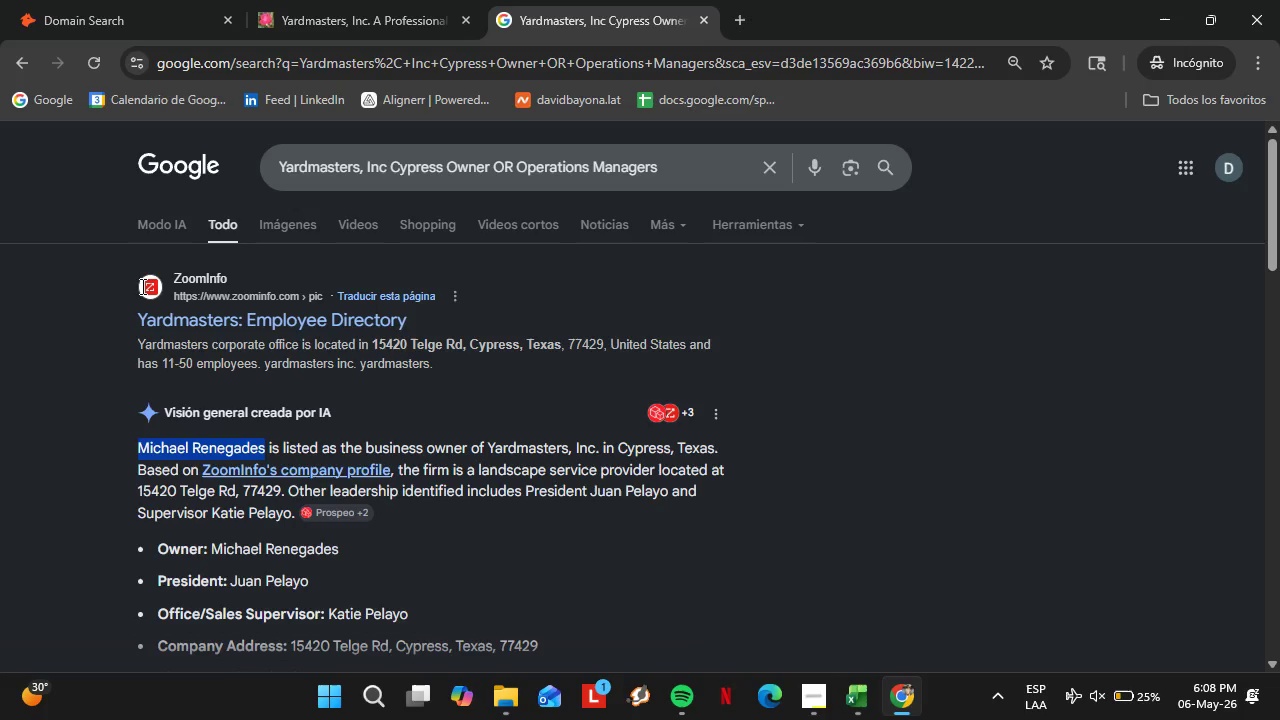 
left_click([134, 0])
 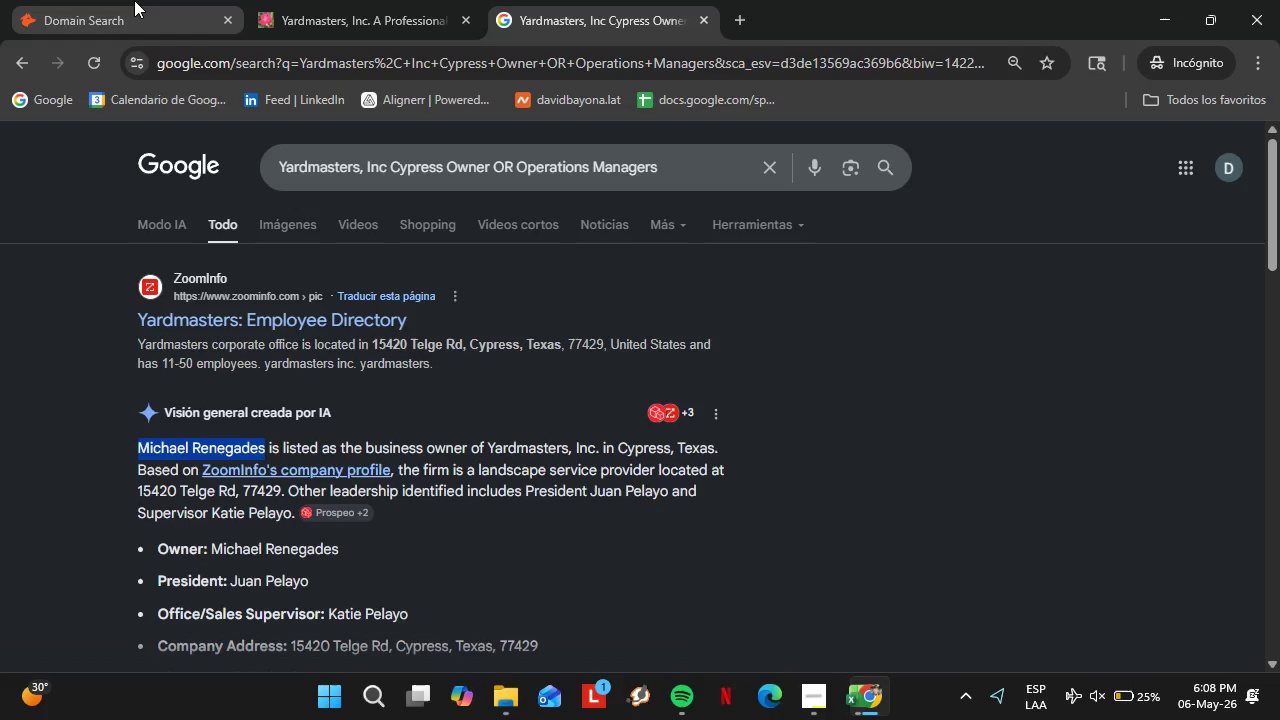 
left_click([624, 367])
 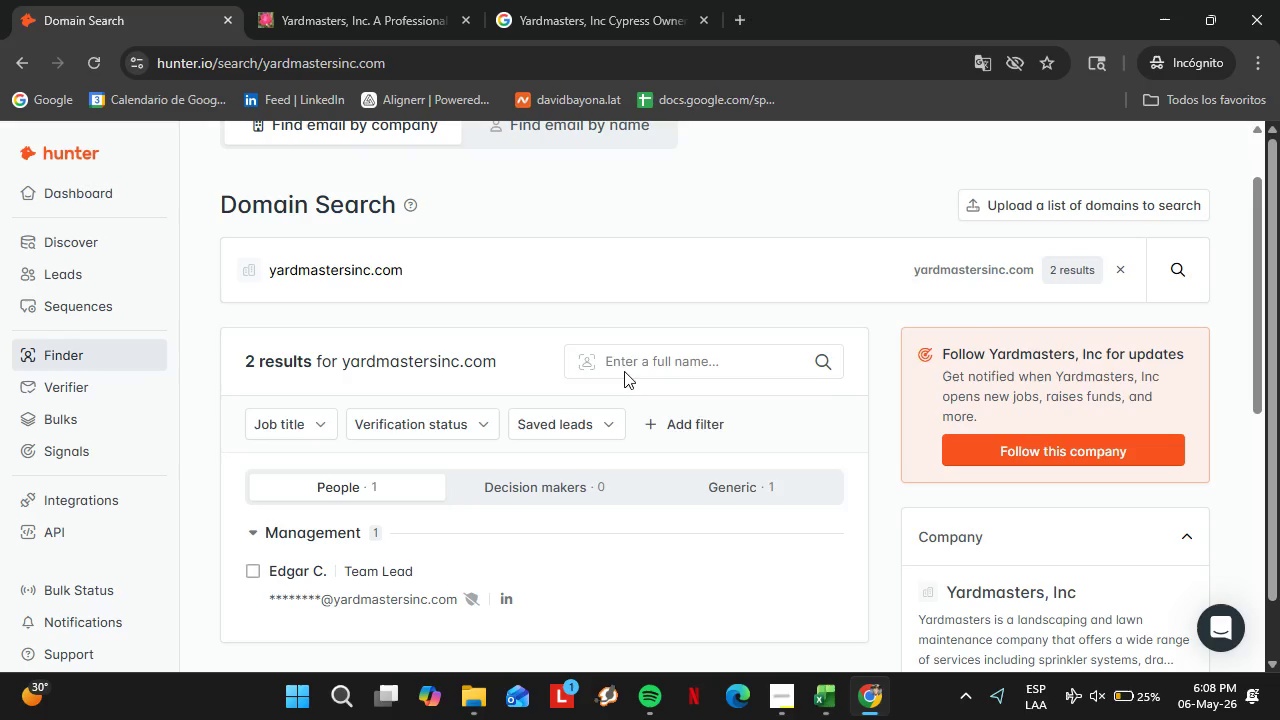 
scroll: coordinate [568, 367], scroll_direction: up, amount: 3.0
 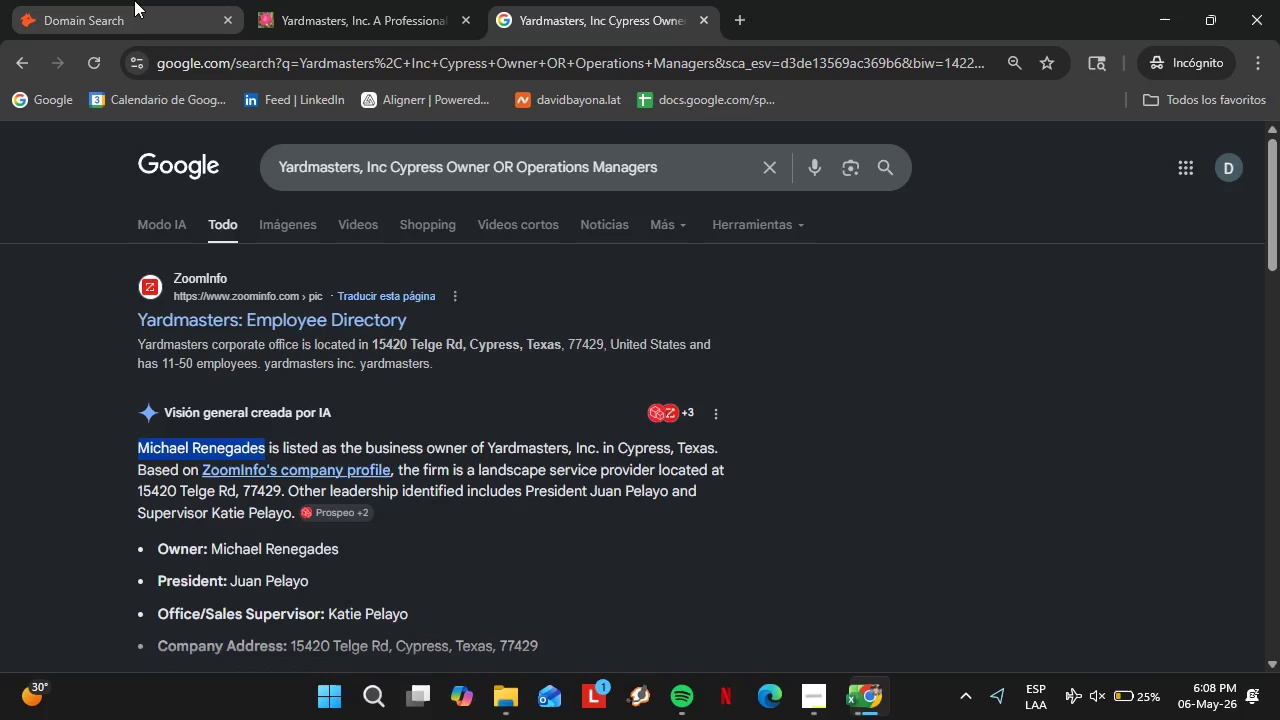 
key(Control+ControlLeft)
 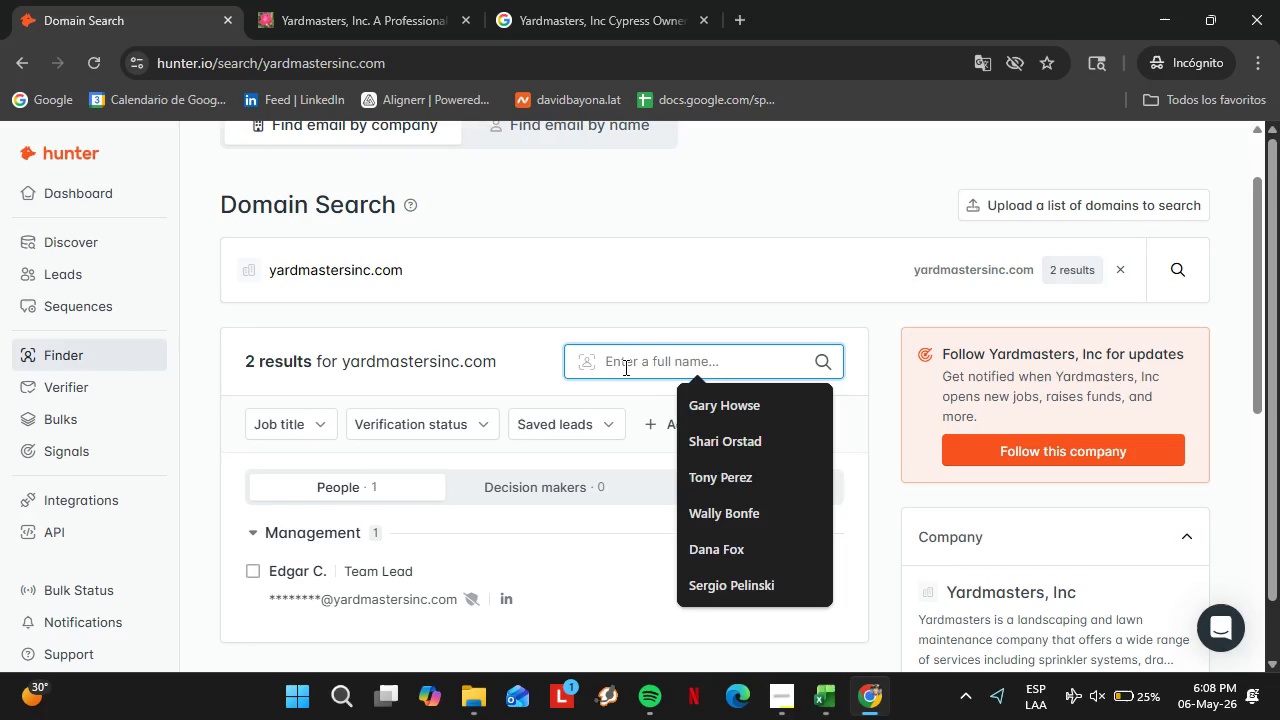 
key(Control+V)
 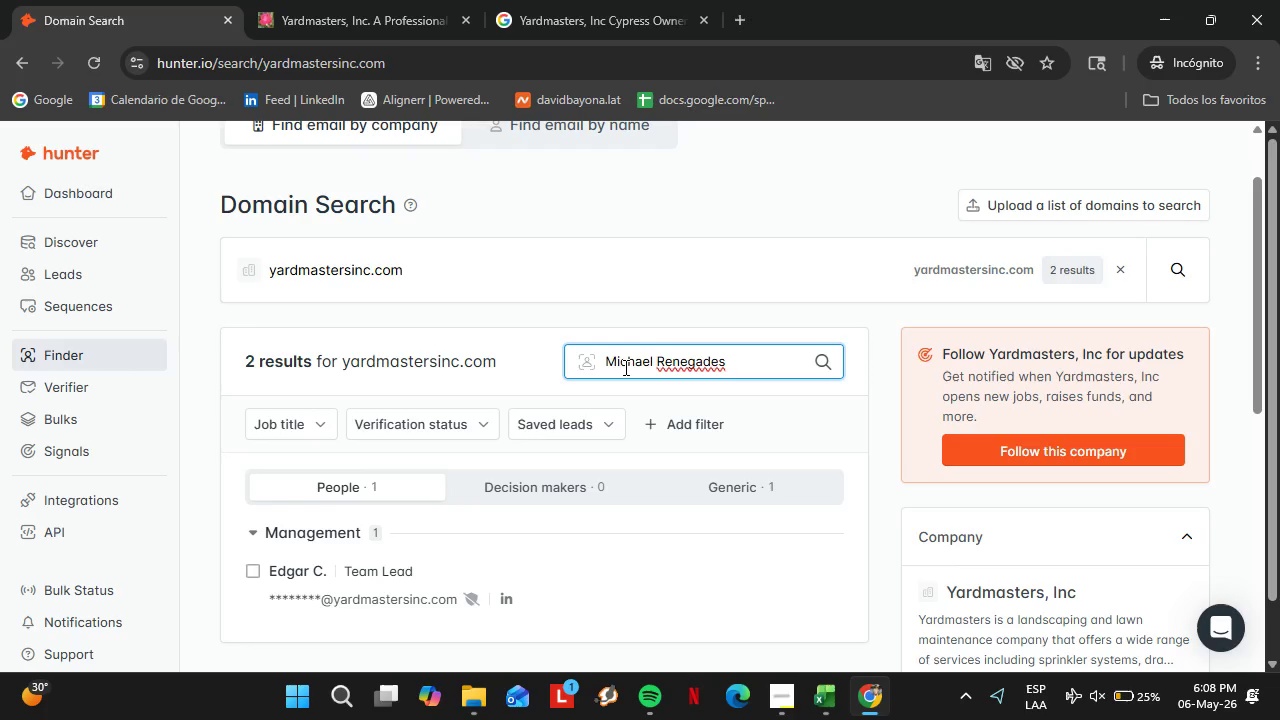 
key(Enter)
 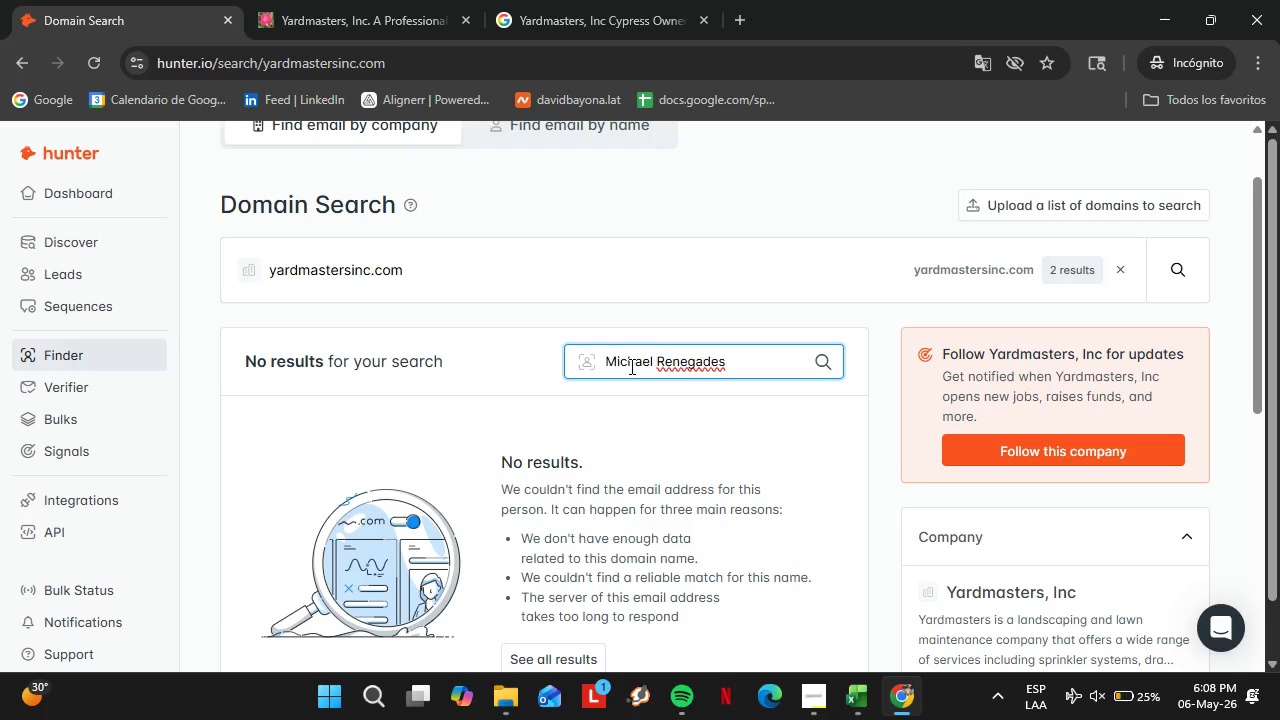 
wait(5.45)
 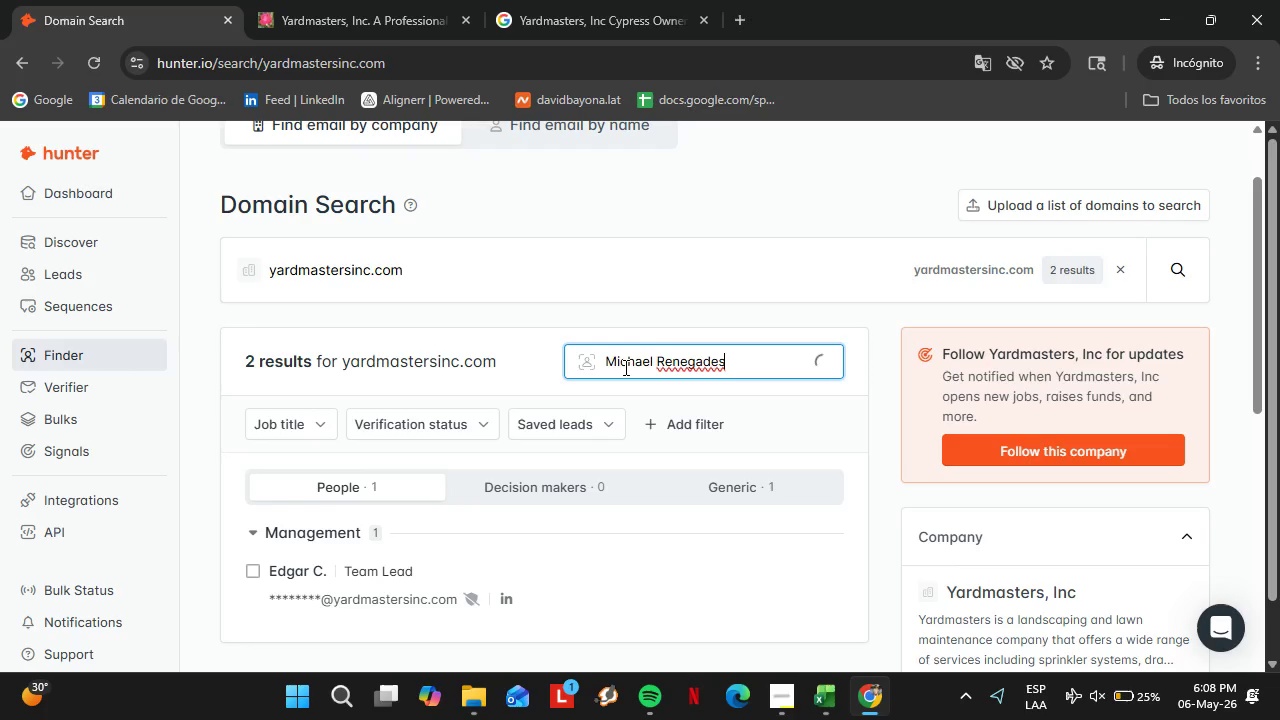 
double_click([440, 280])
 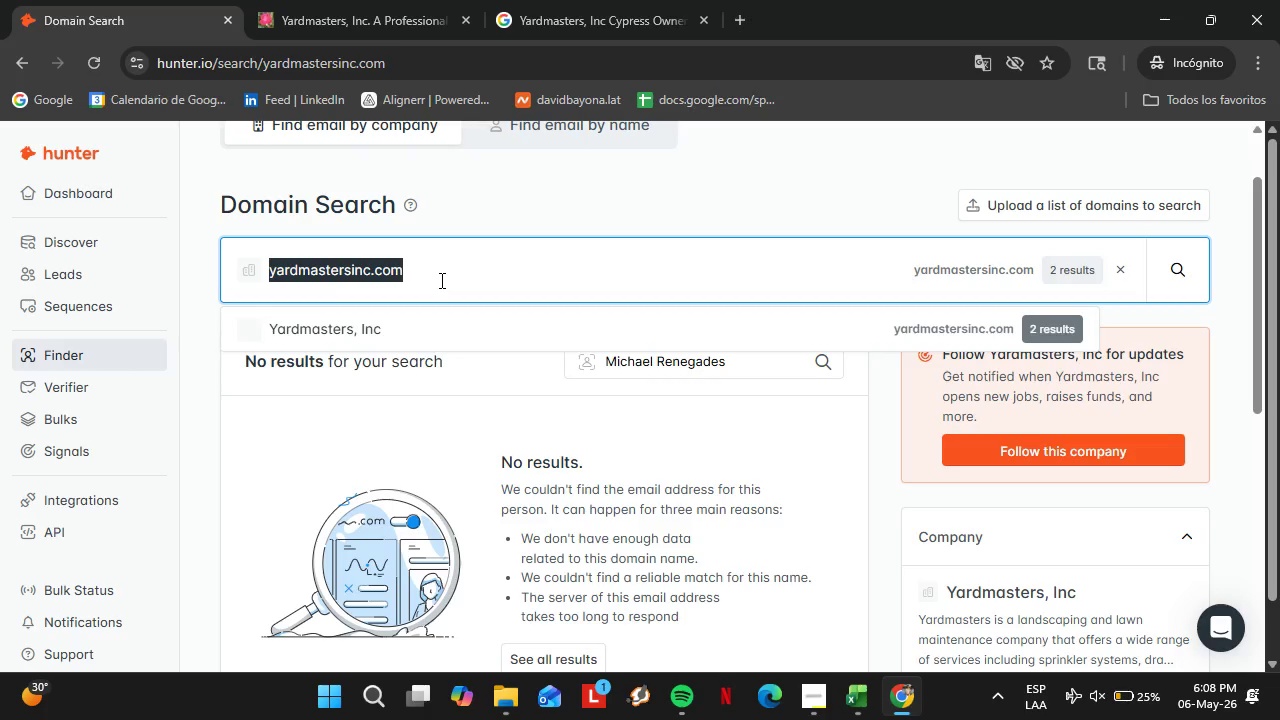 
triple_click([440, 280])